 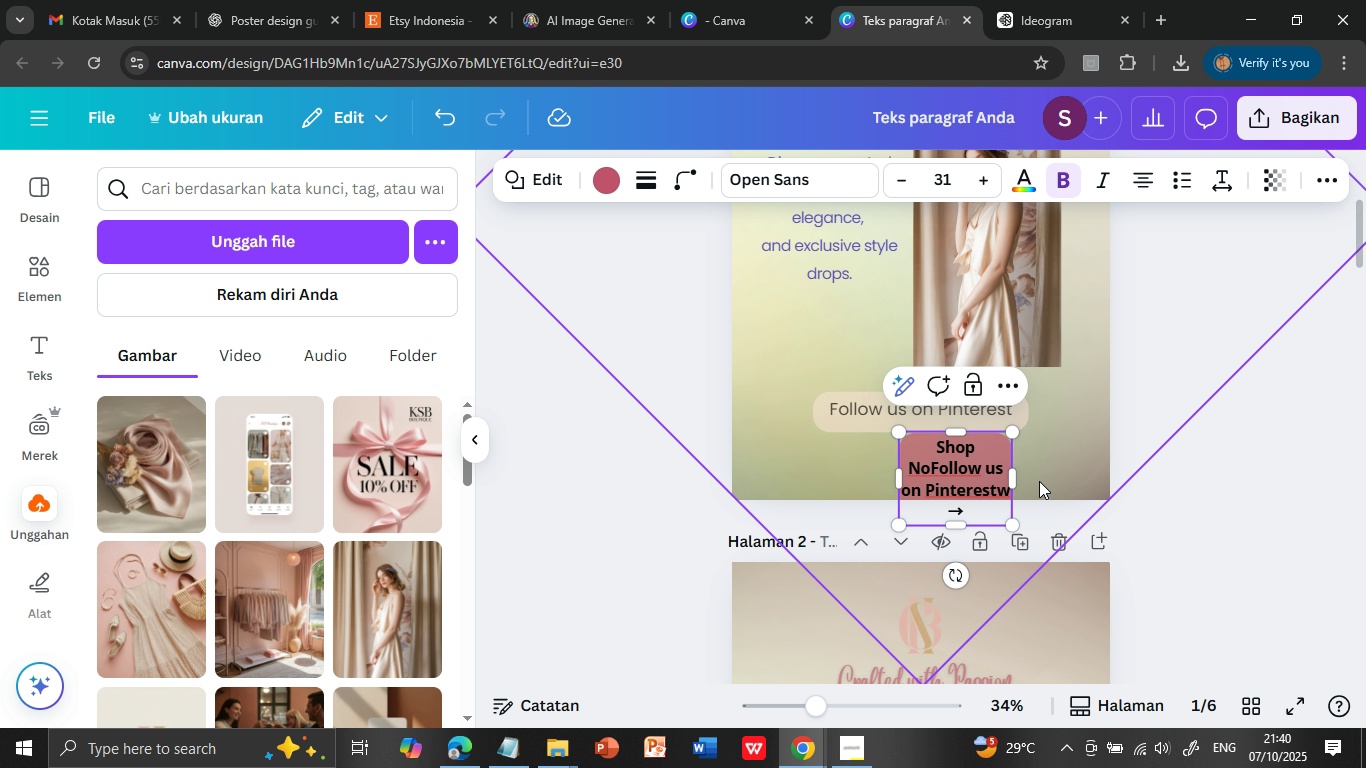 
left_click([932, 466])
 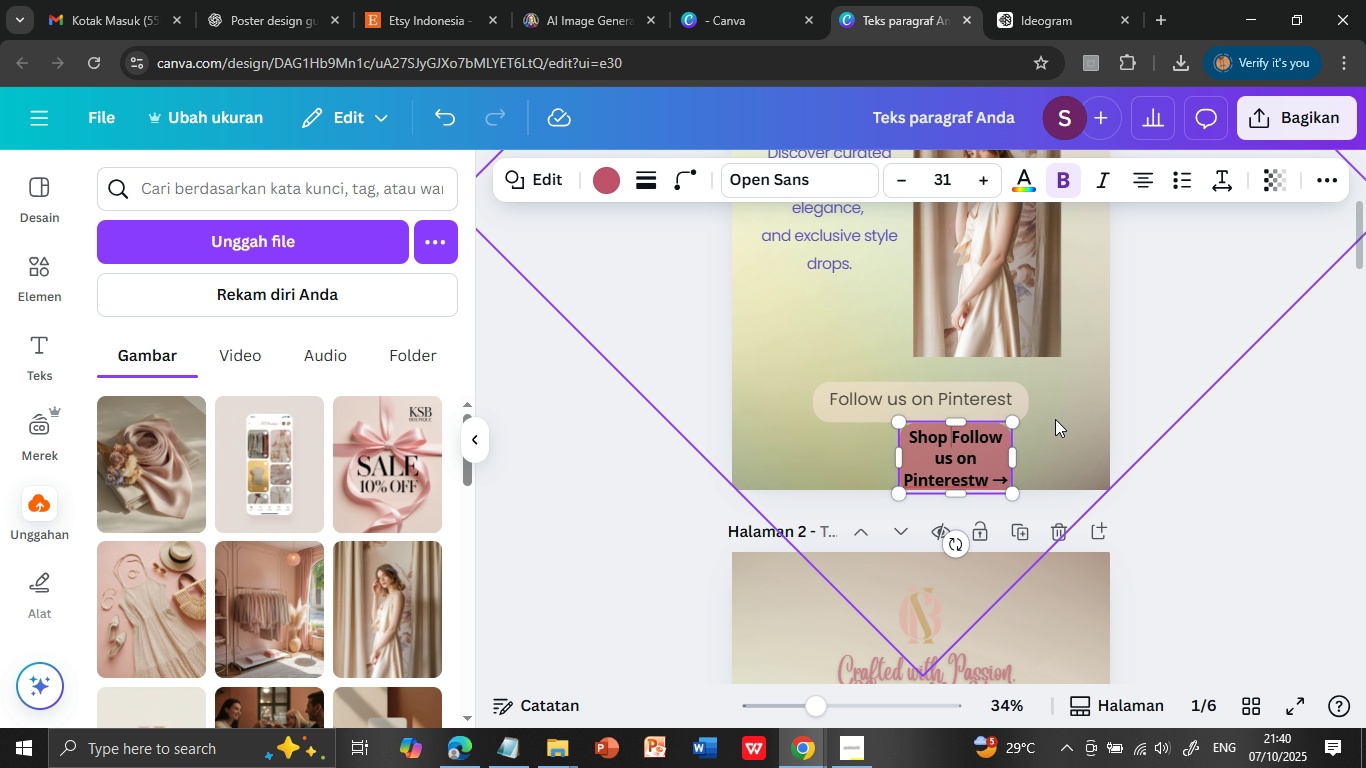 
key(Backspace)
 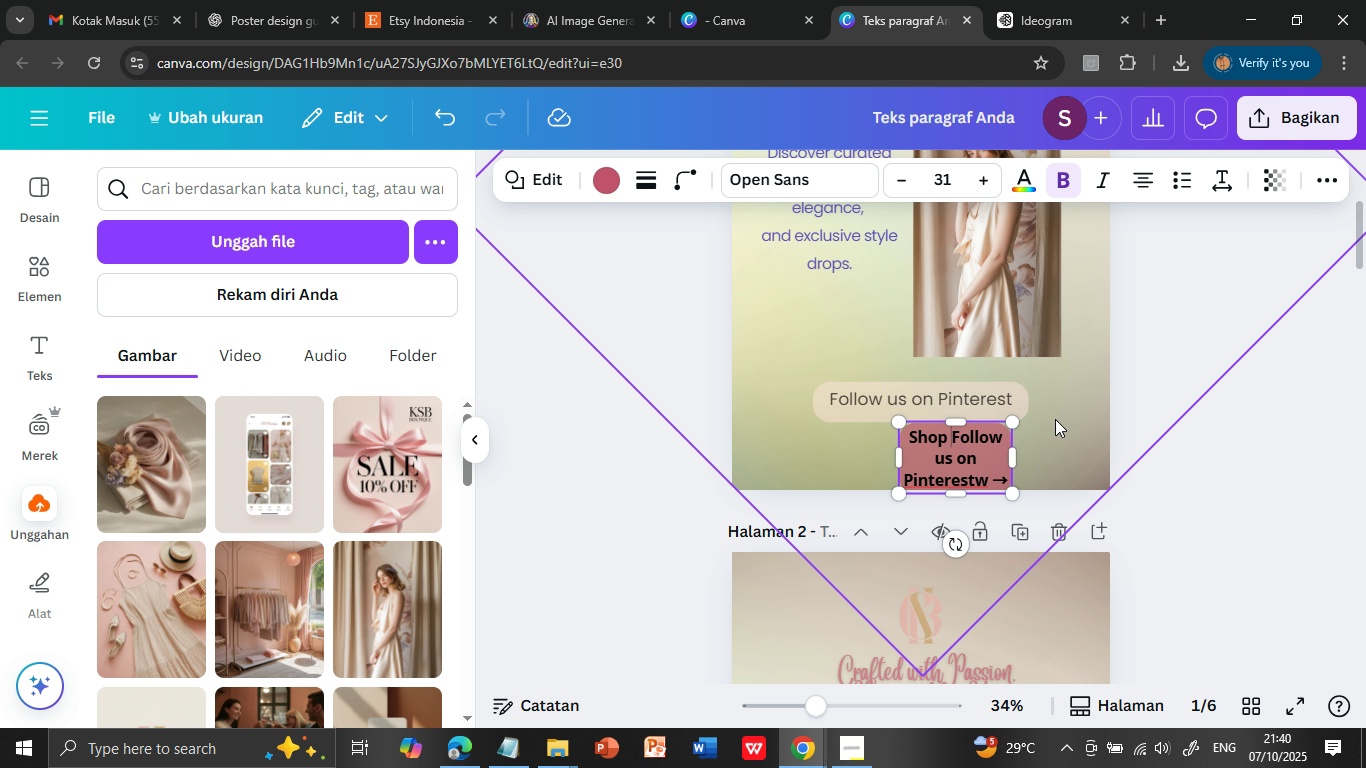 
key(Backspace)
 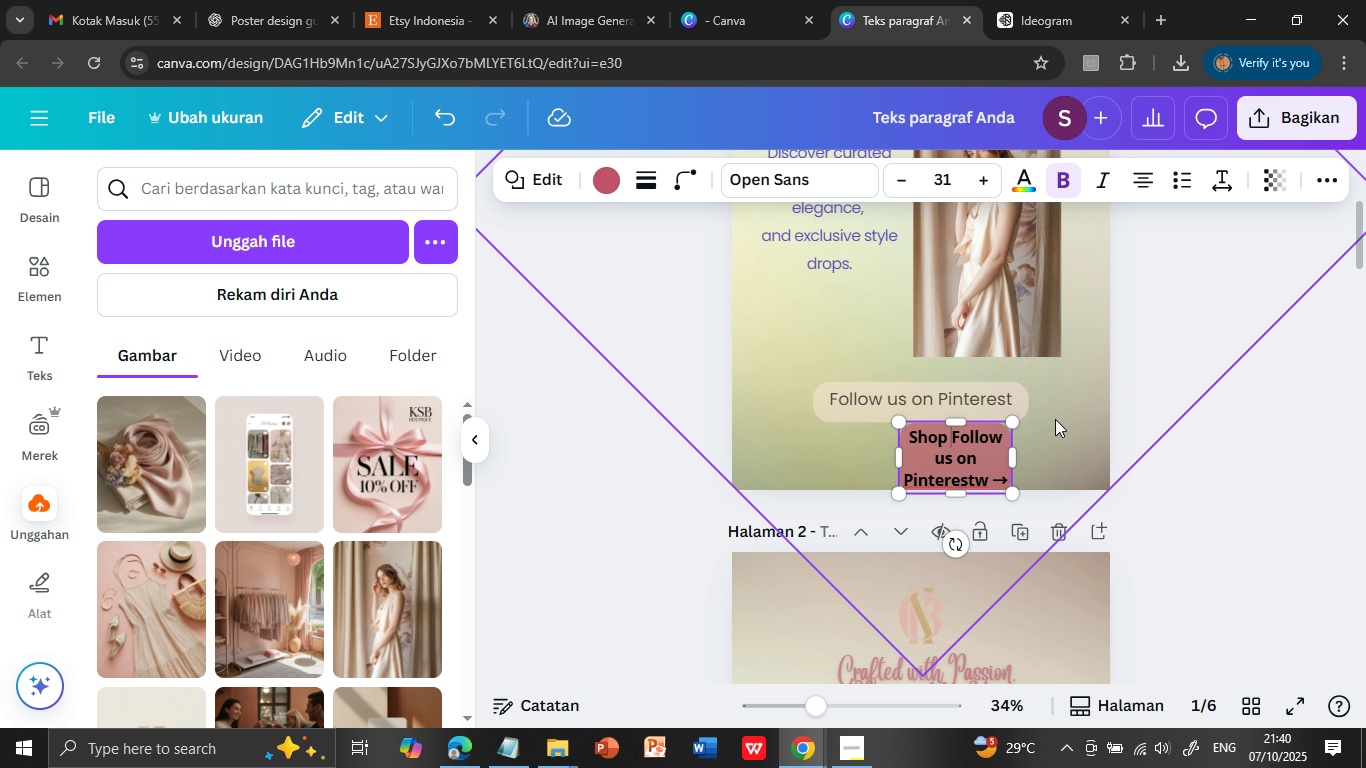 
key(Backspace)
 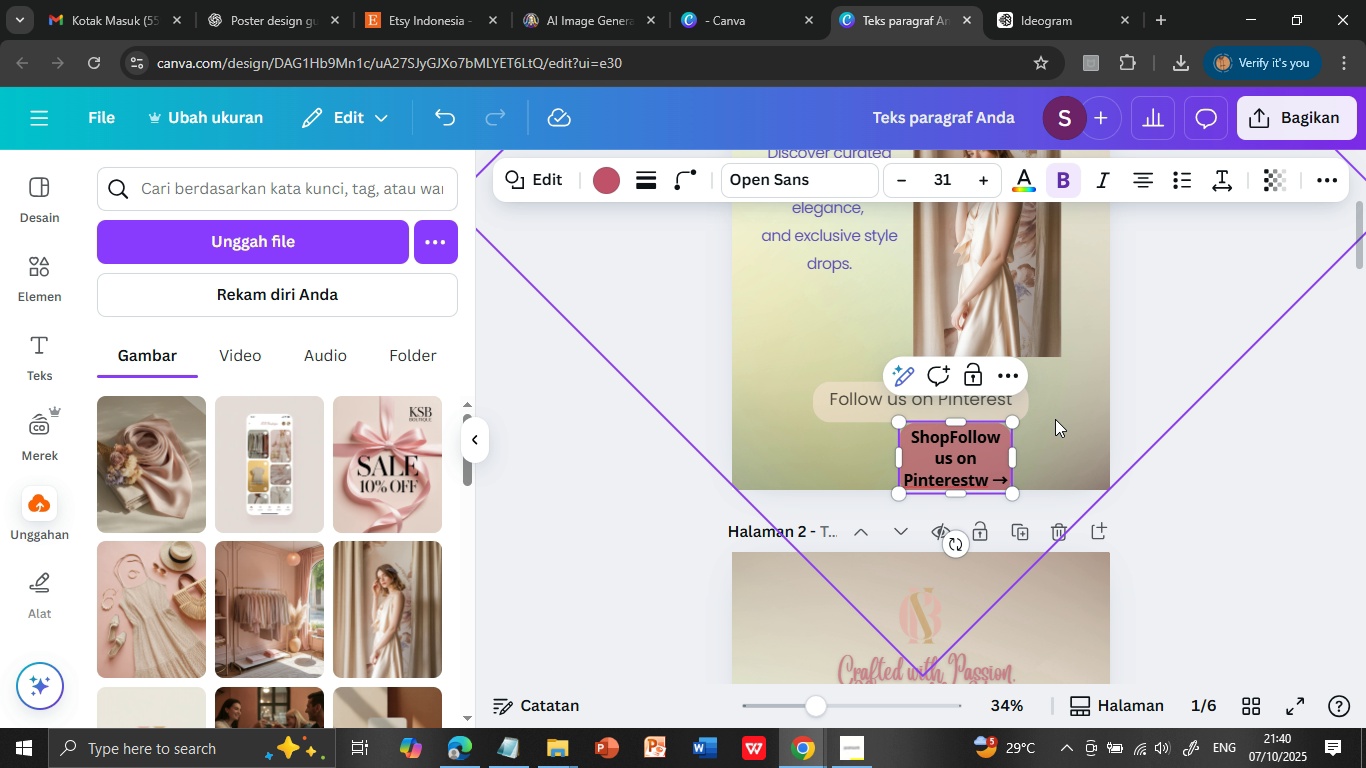 
key(Backspace)
 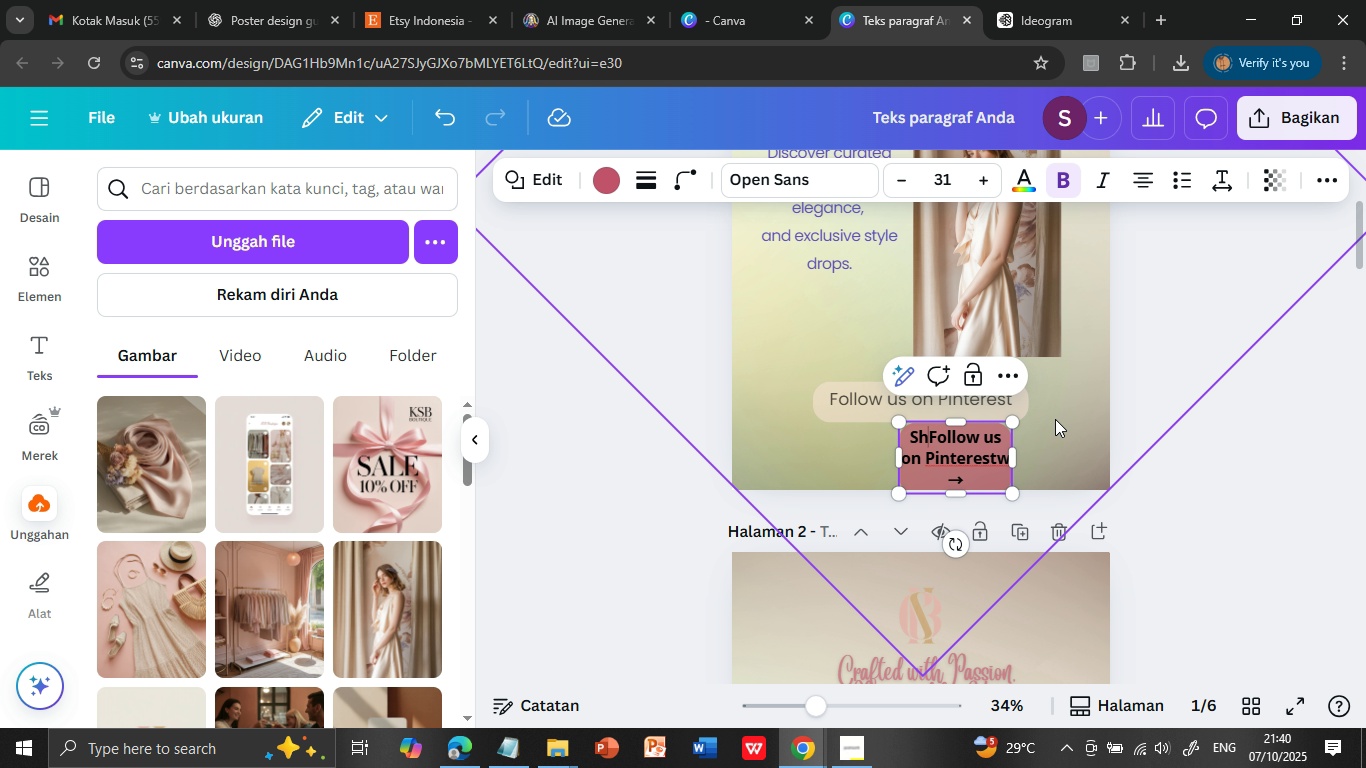 
key(Backspace)